 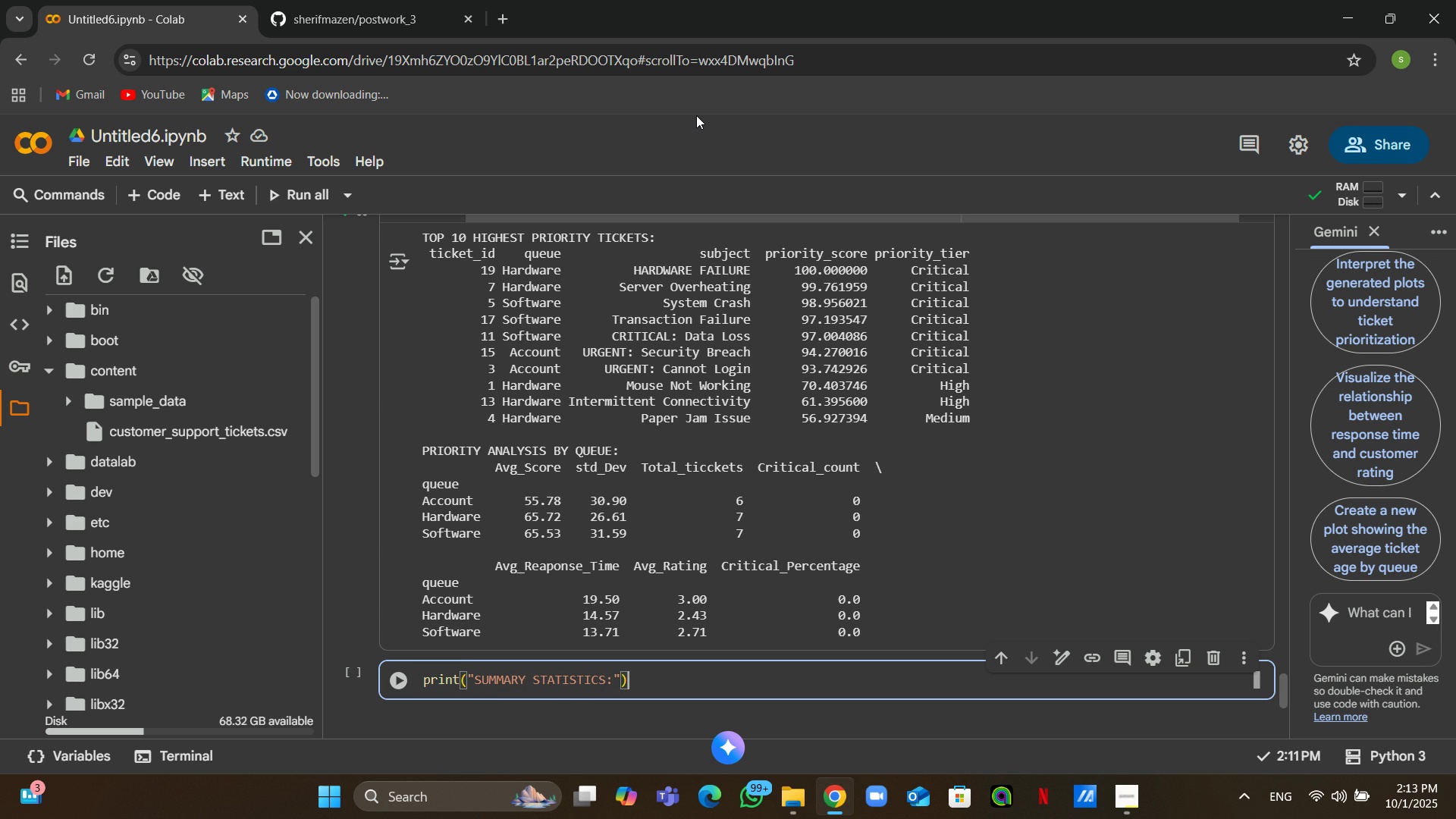 
key(ArrowRight)
 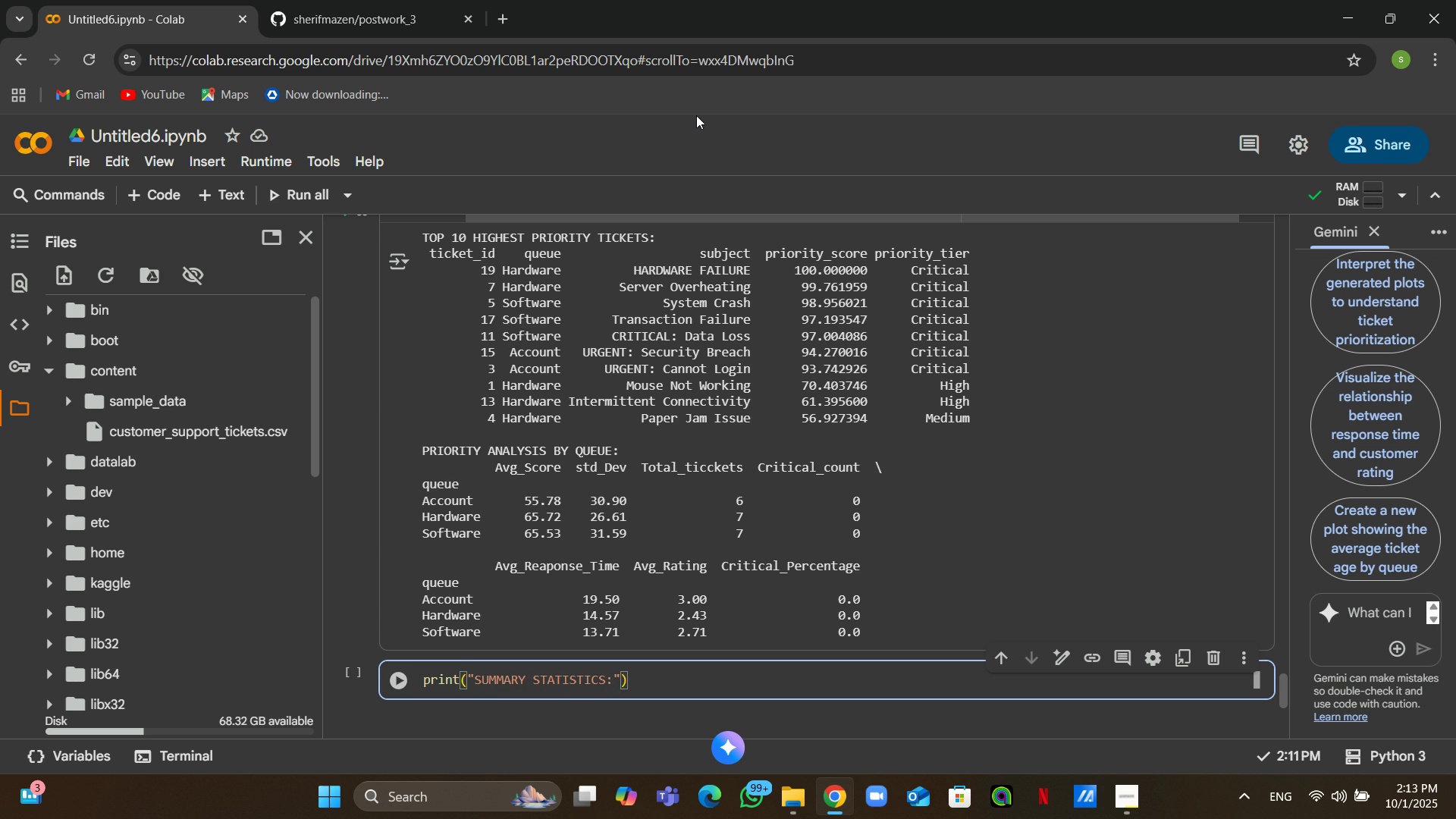 
key(Enter)
 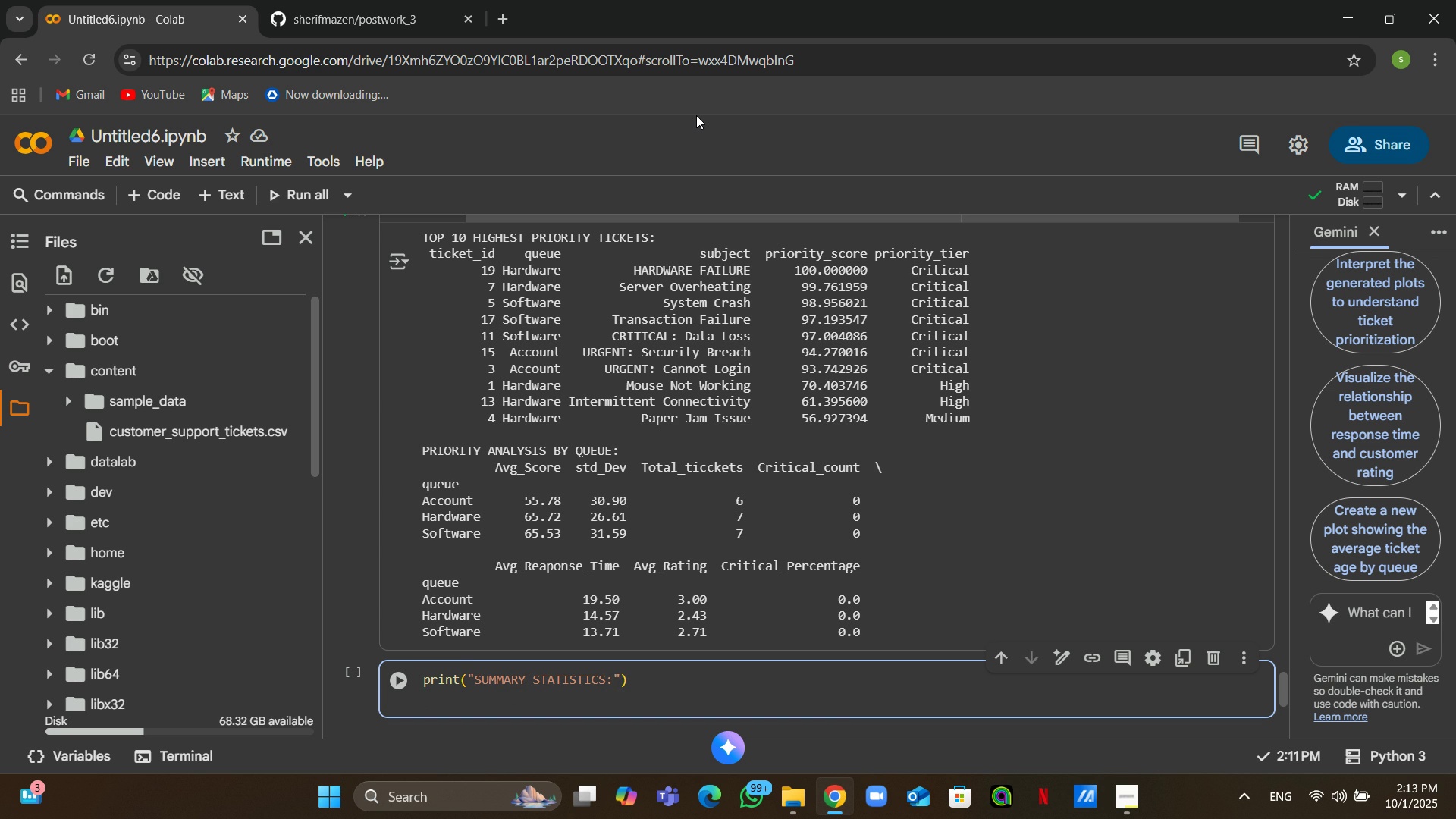 
wait(11.57)
 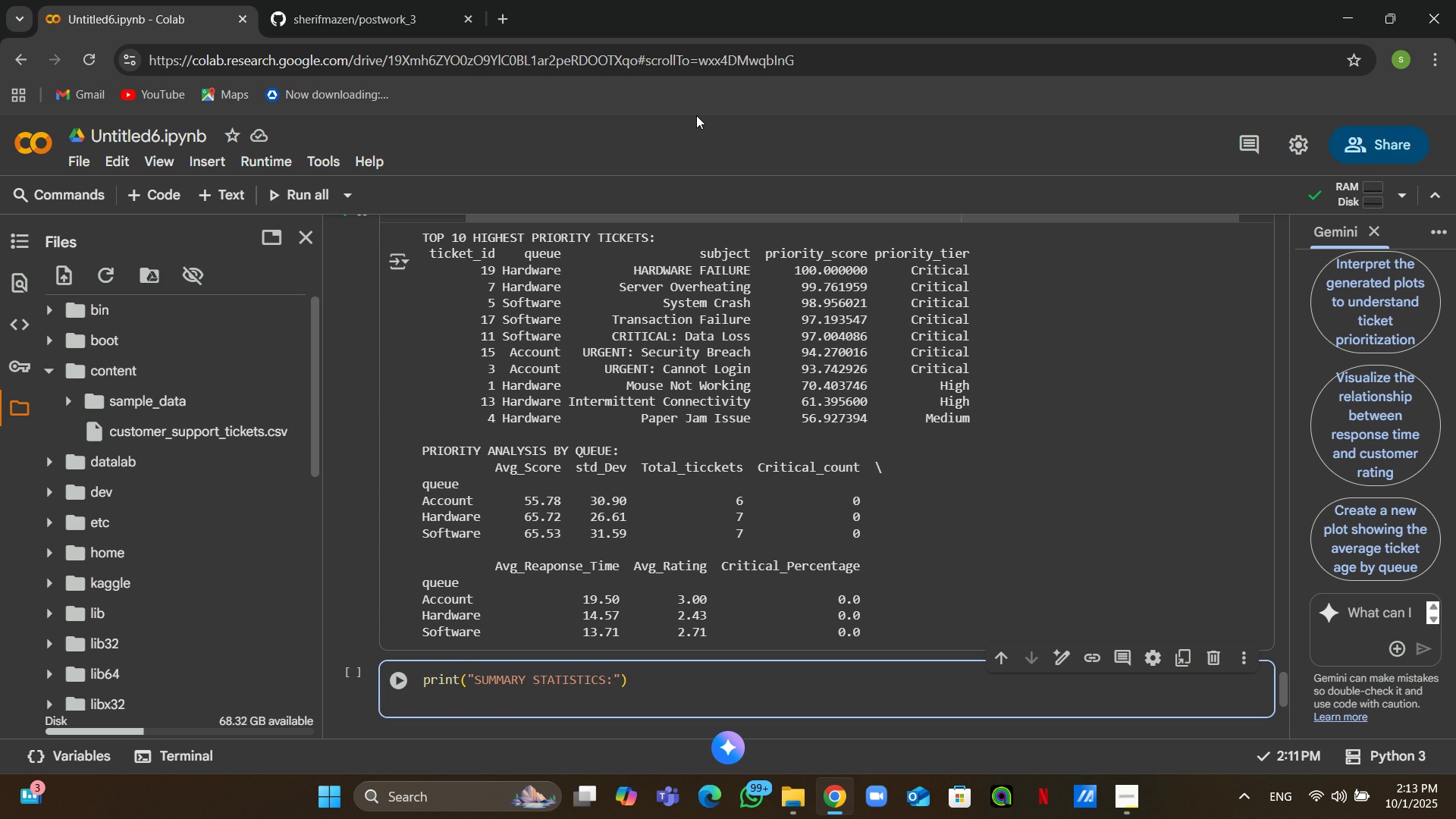 
type(PRINT(")